 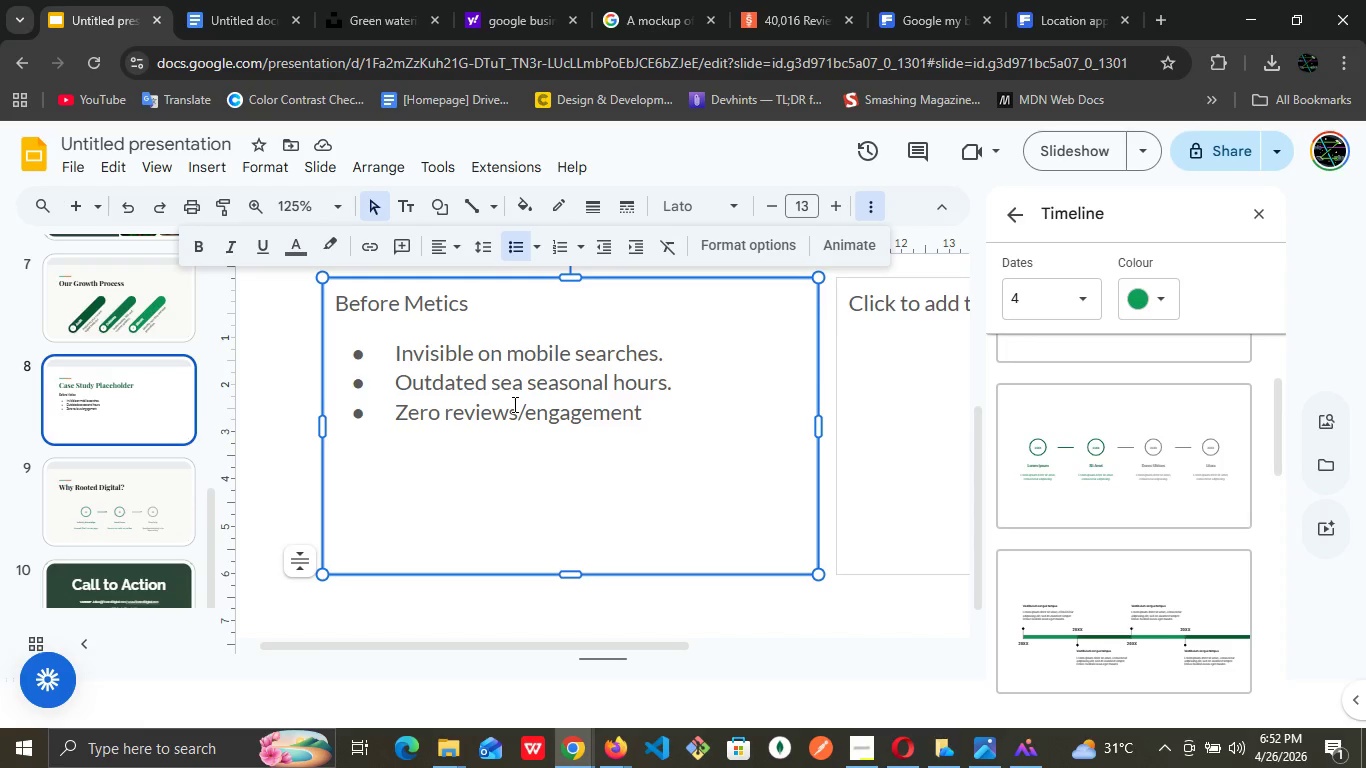 
mouse_move([573, 745])
 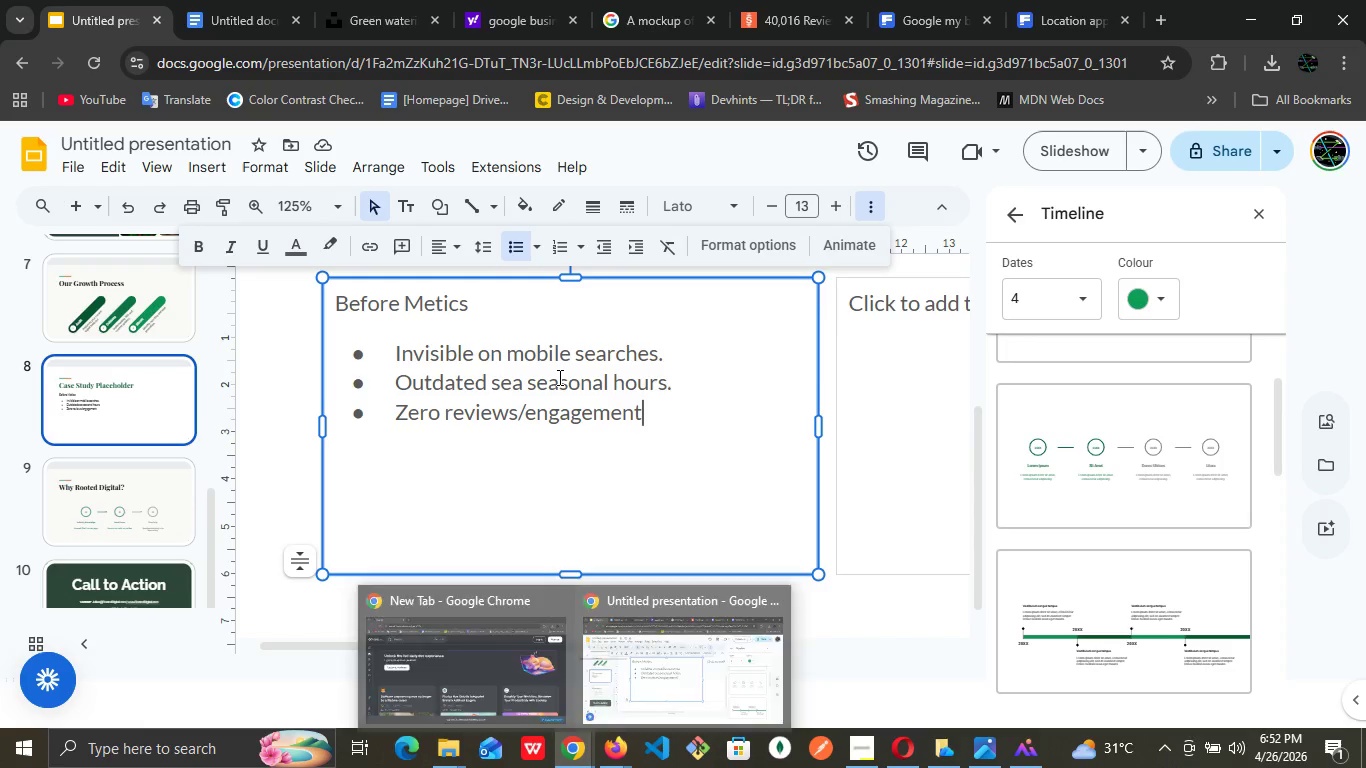 
left_click([558, 377])
 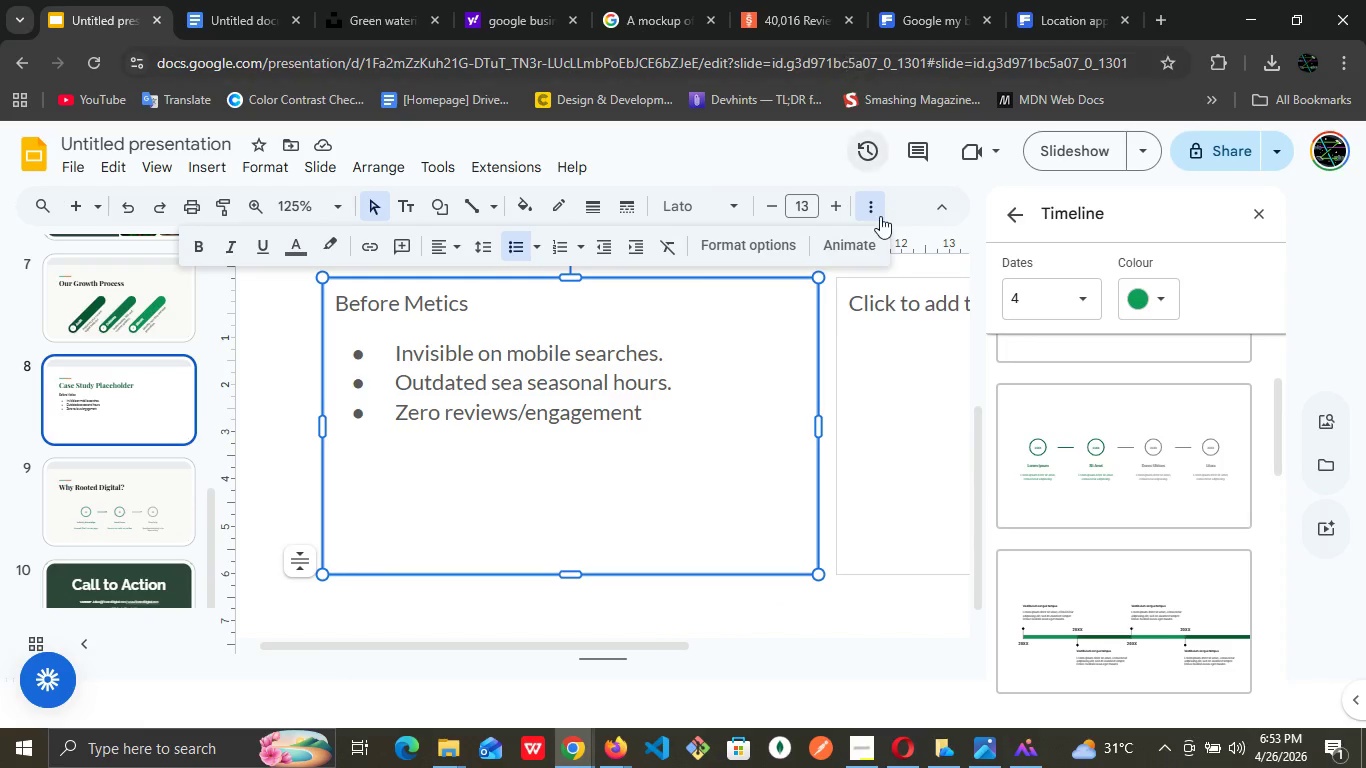 
wait(6.59)
 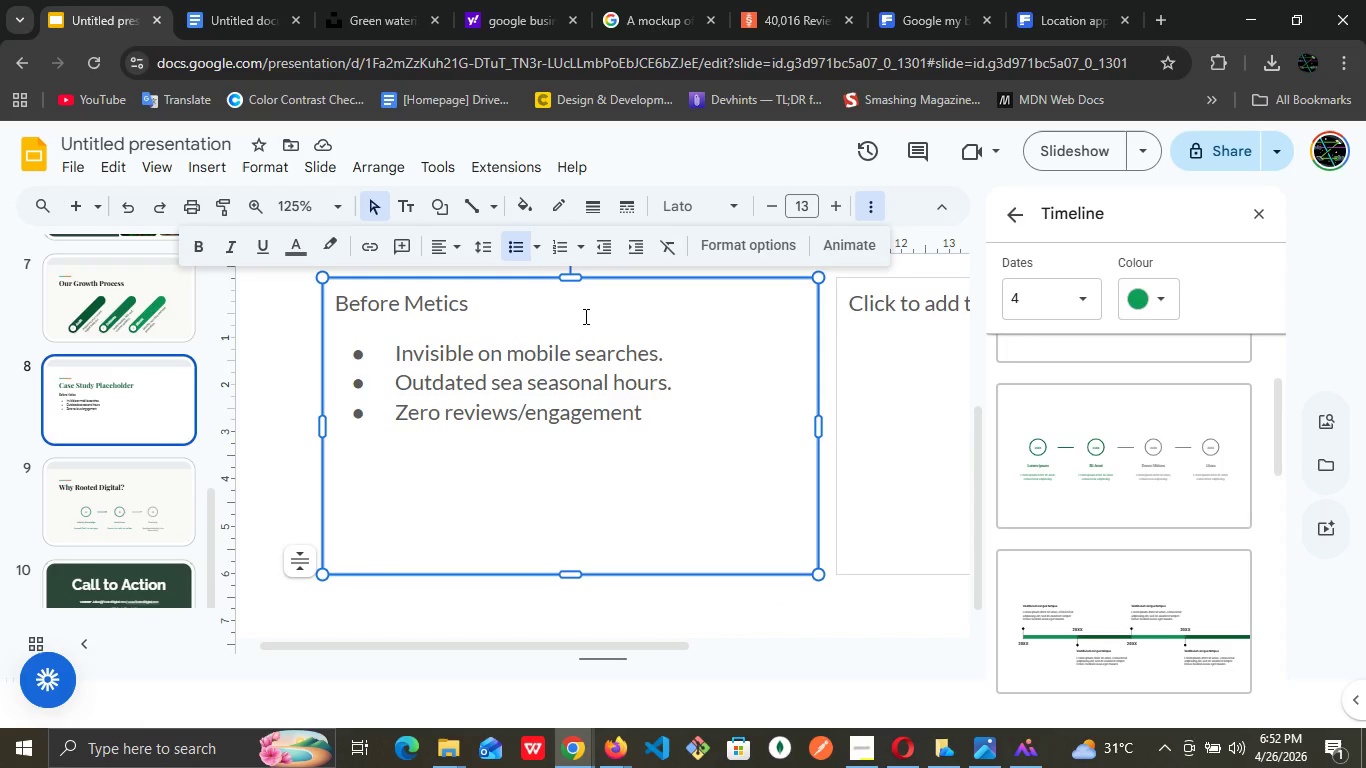 
left_click([847, 740])